 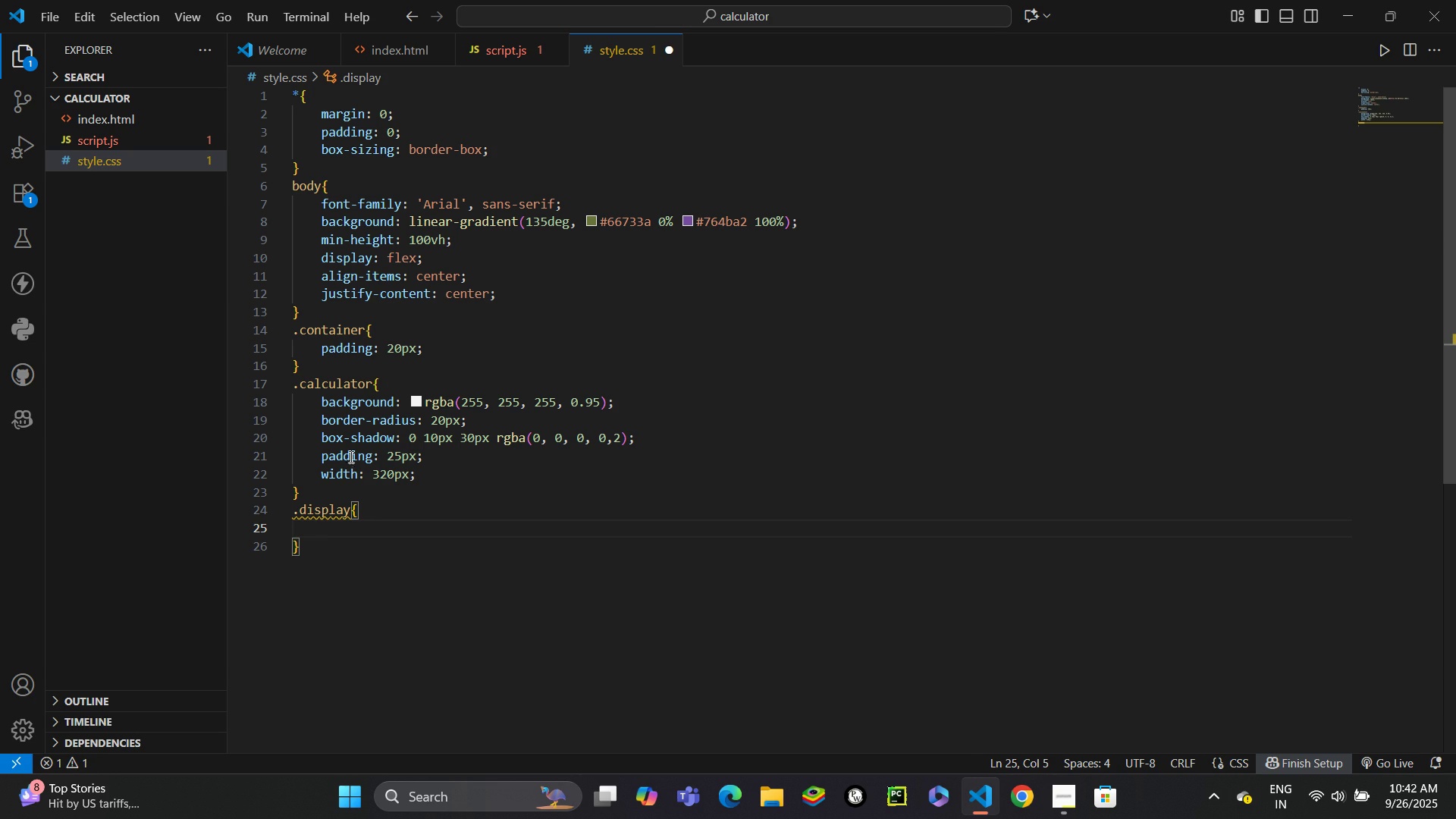 
left_click([351, 508])
 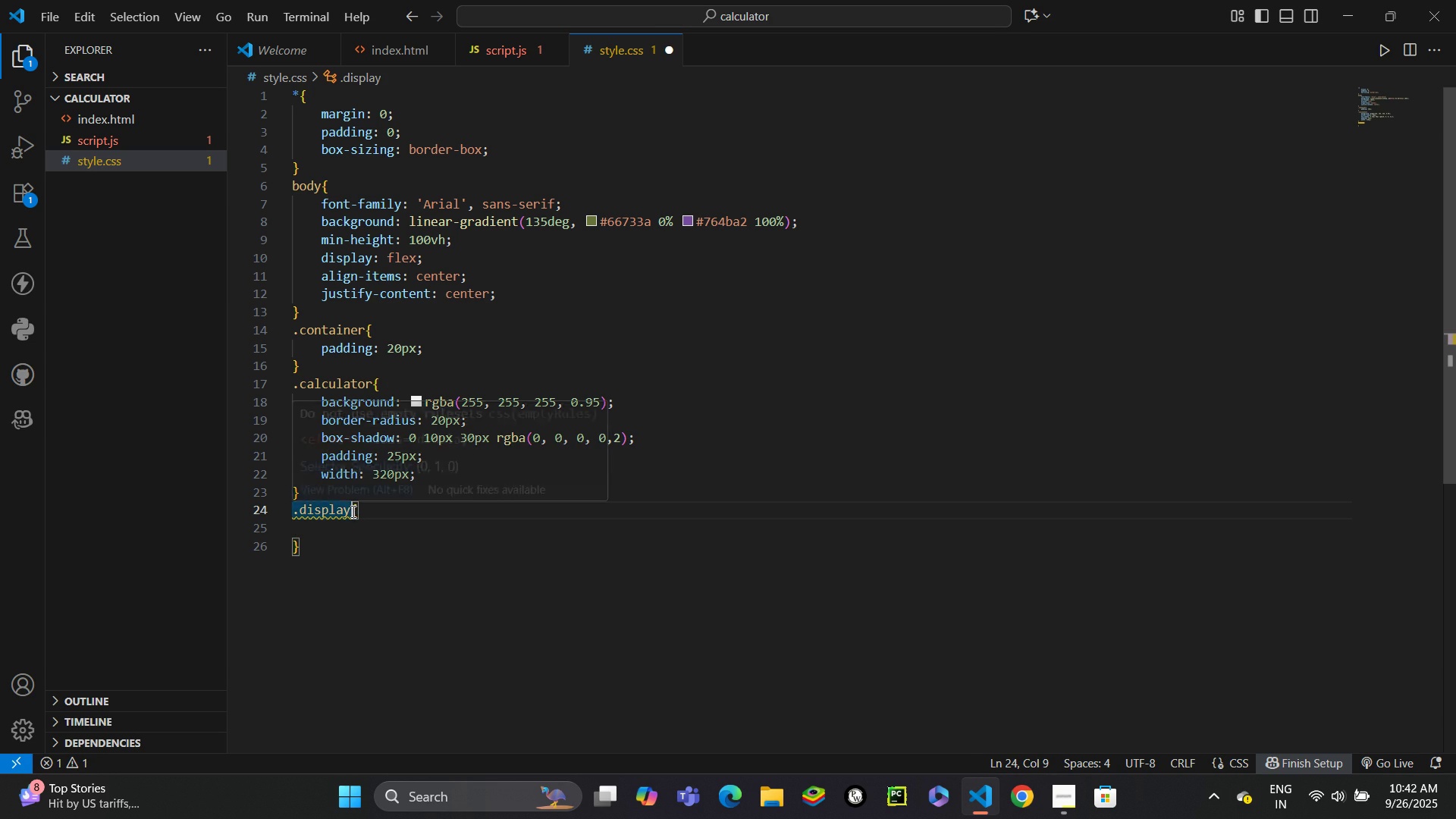 
type( input)
 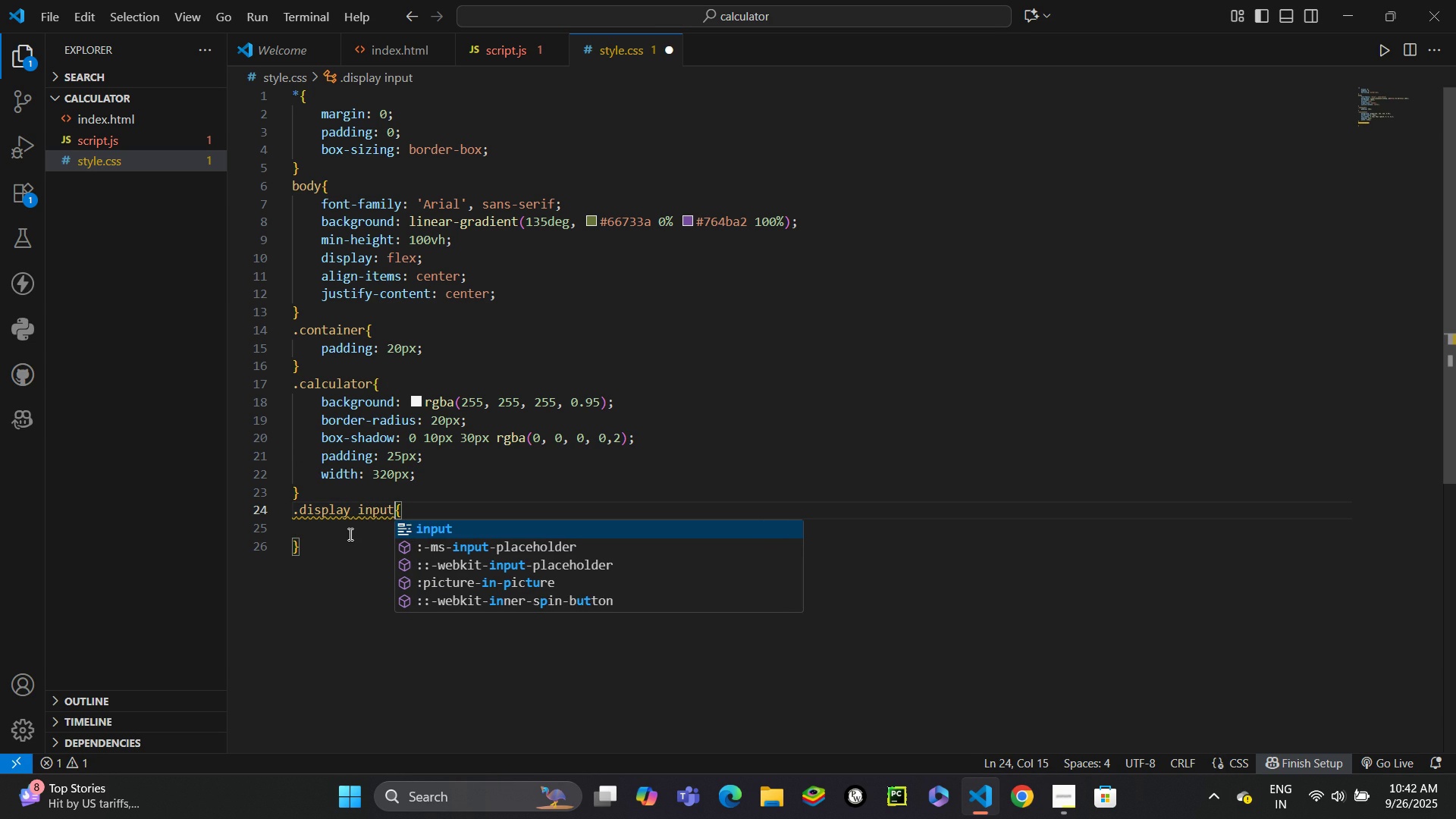 
left_click([349, 534])
 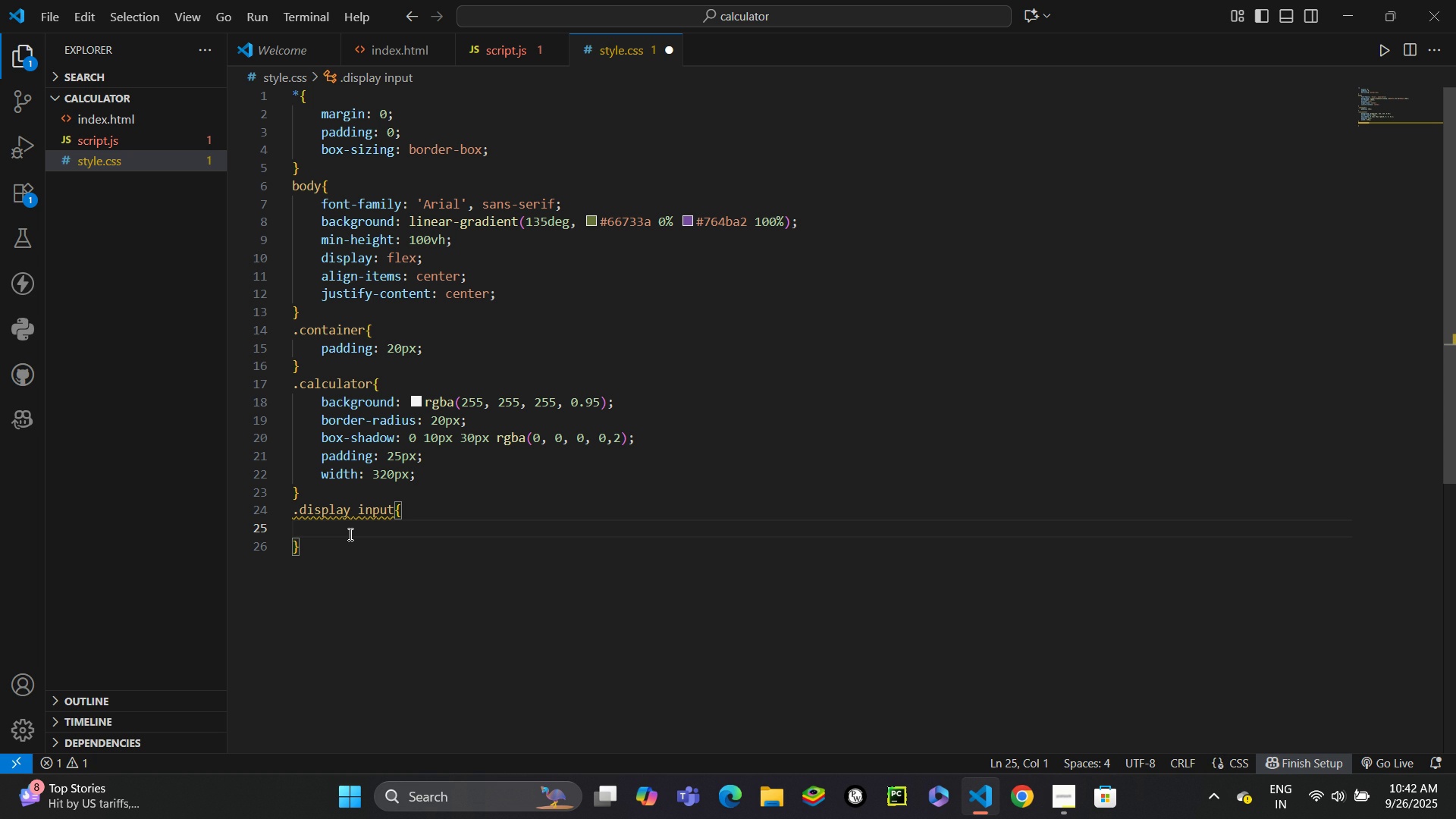 
type(    )
key(Backspace)
type(    wid)
 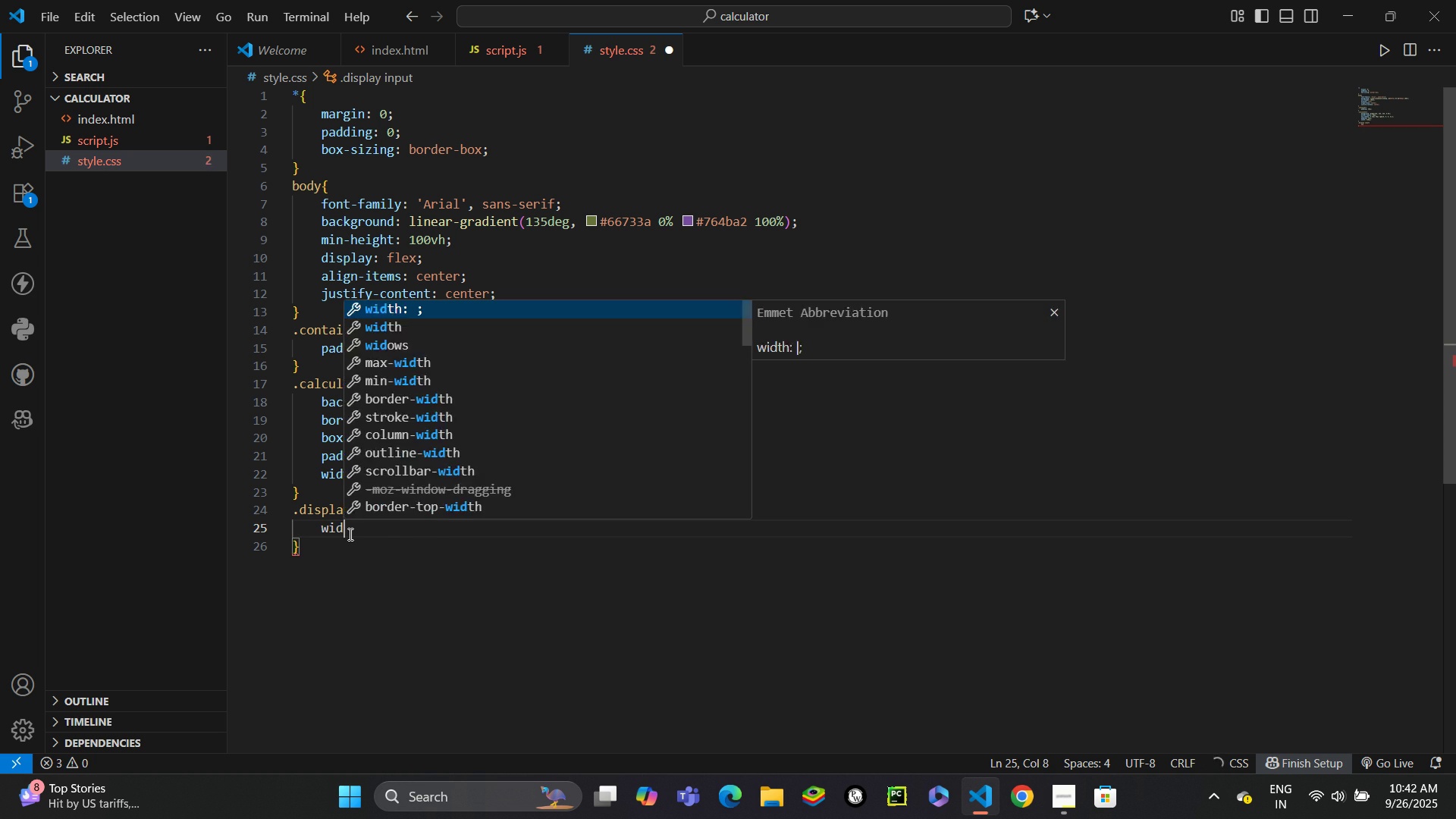 
key(Enter)
 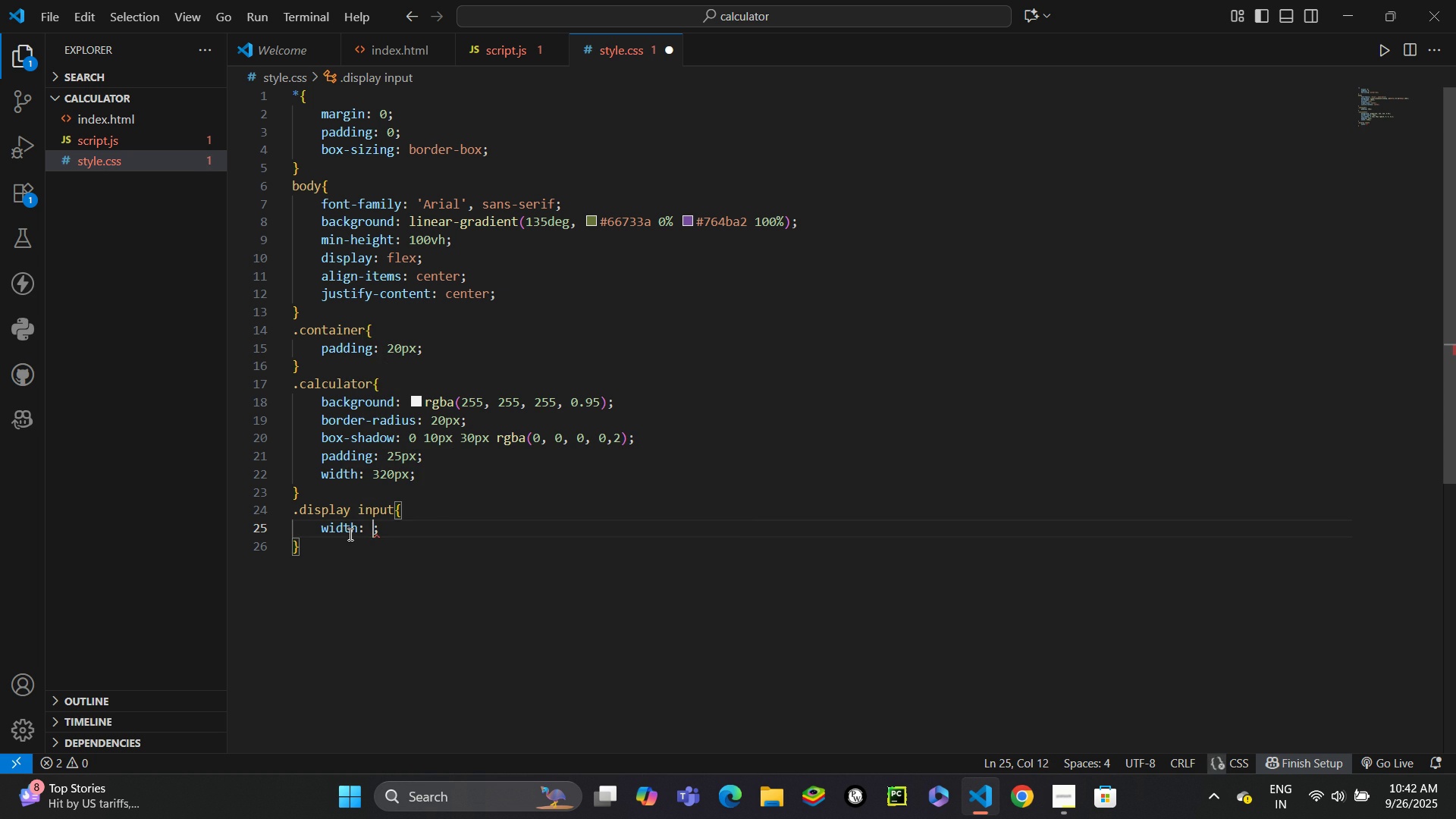 
type(100%)